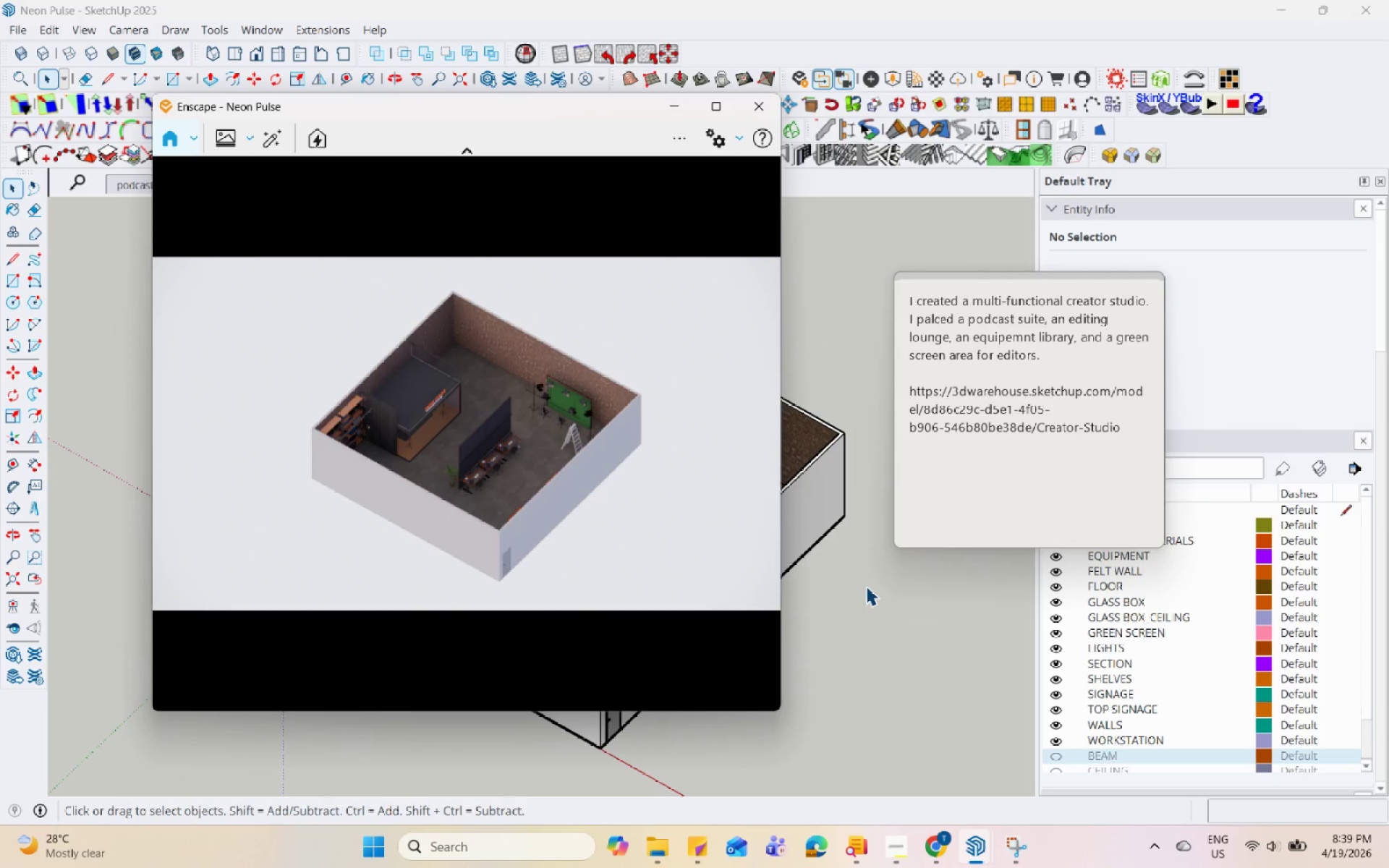 
hold_key(key=Space, duration=1.52)